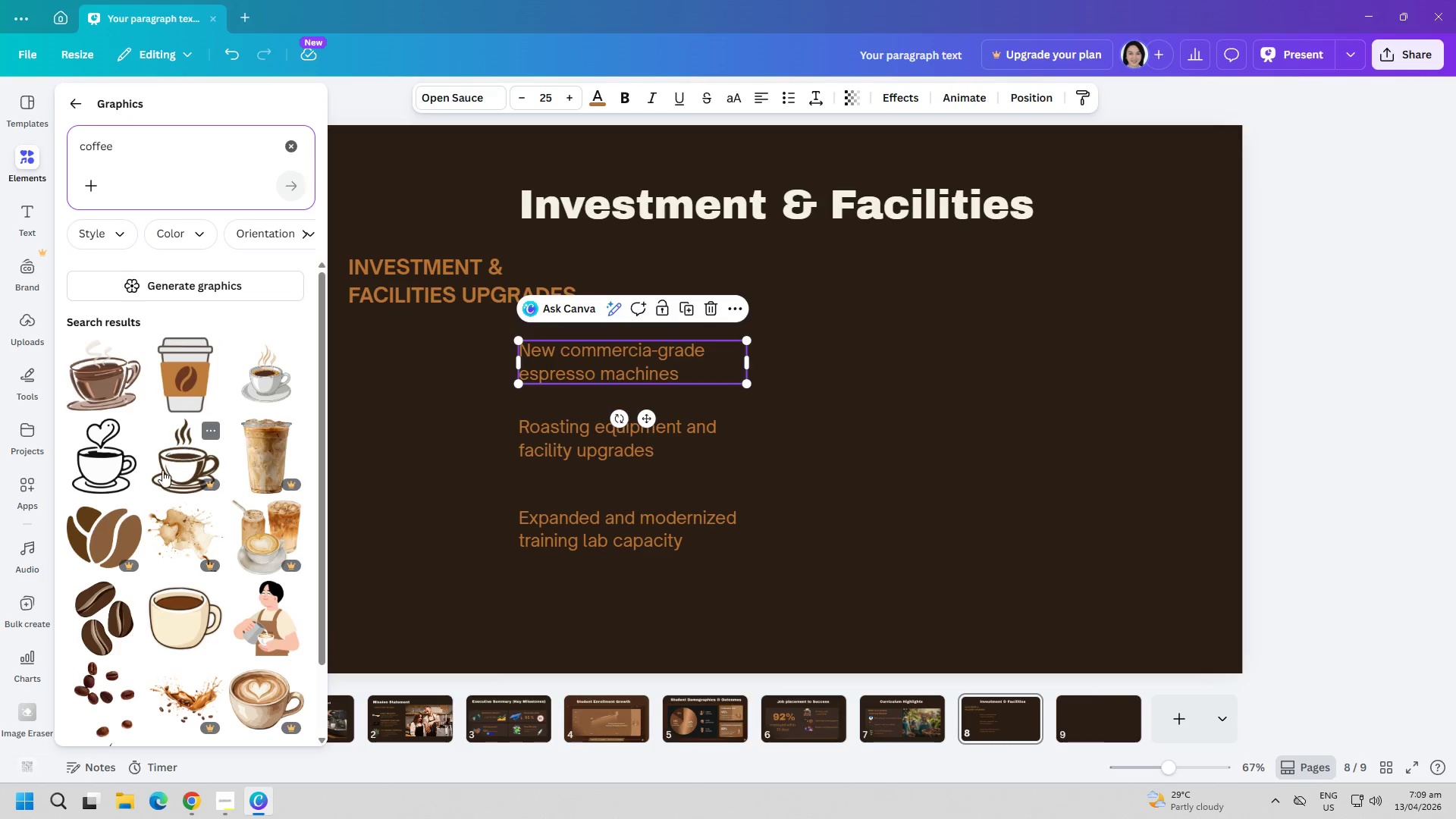 
left_click([104, 394])
 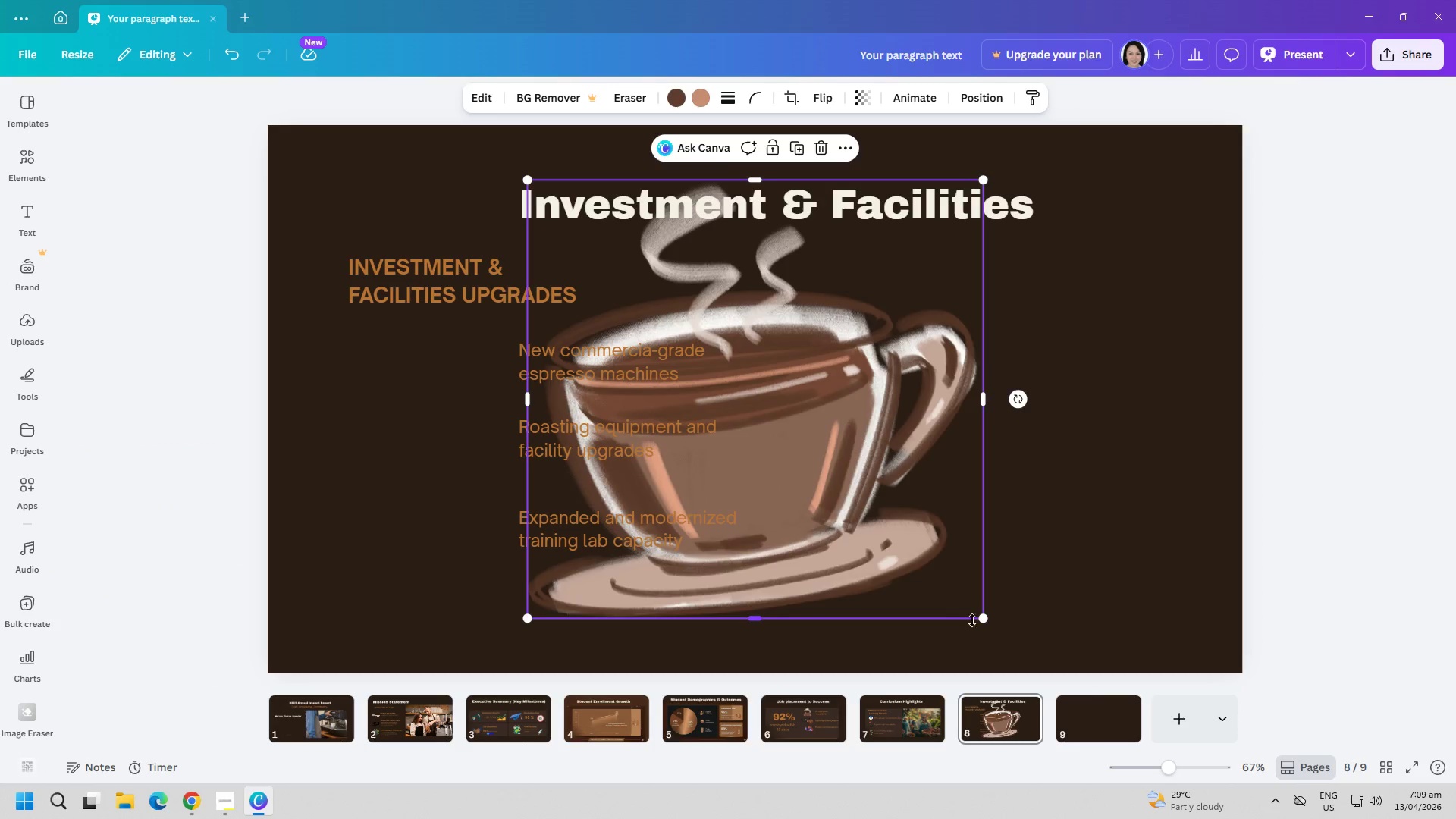 
left_click_drag(start_coordinate=[977, 623], to_coordinate=[682, 326])
 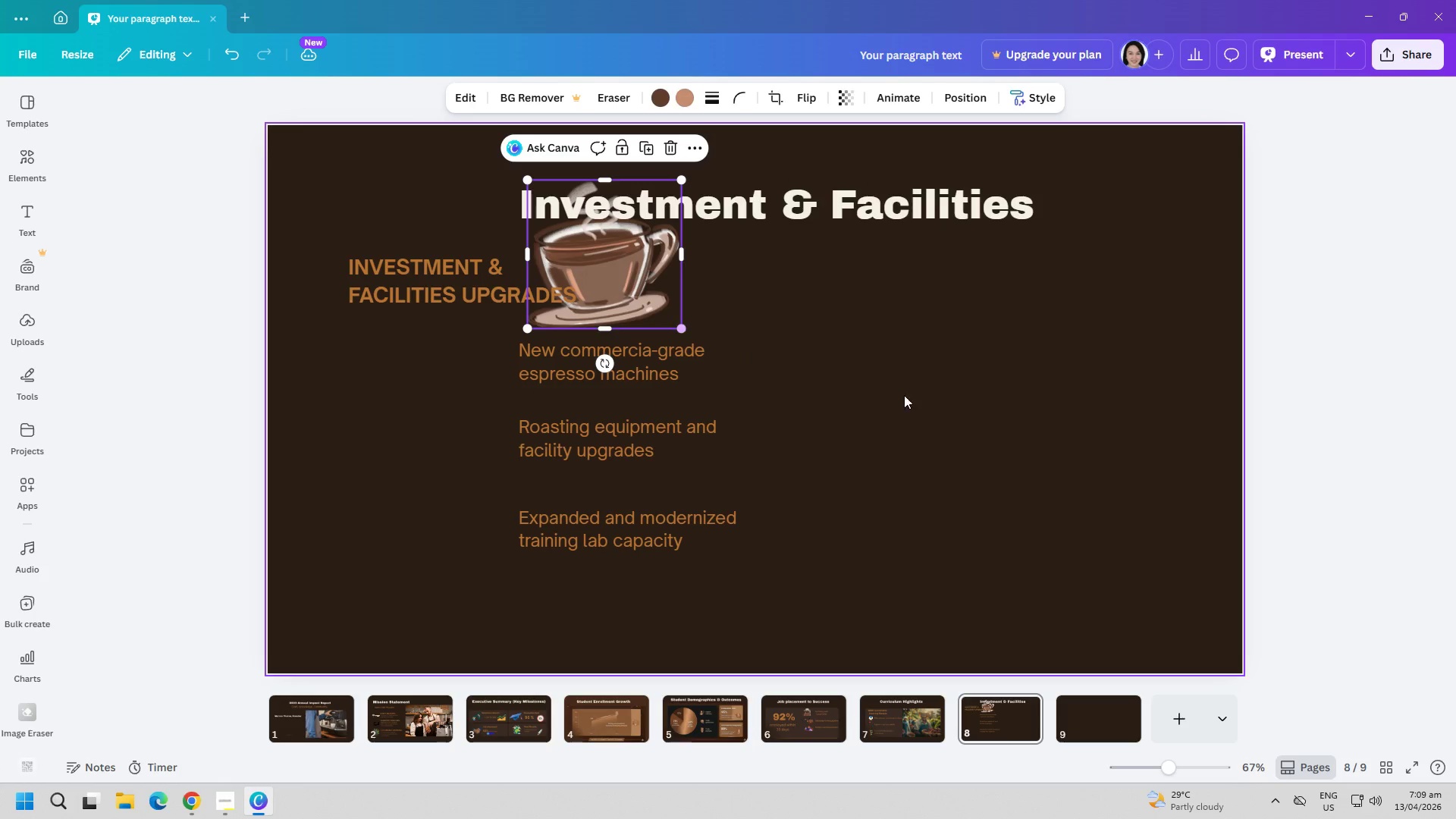 
left_click_drag(start_coordinate=[940, 402], to_coordinate=[943, 402])
 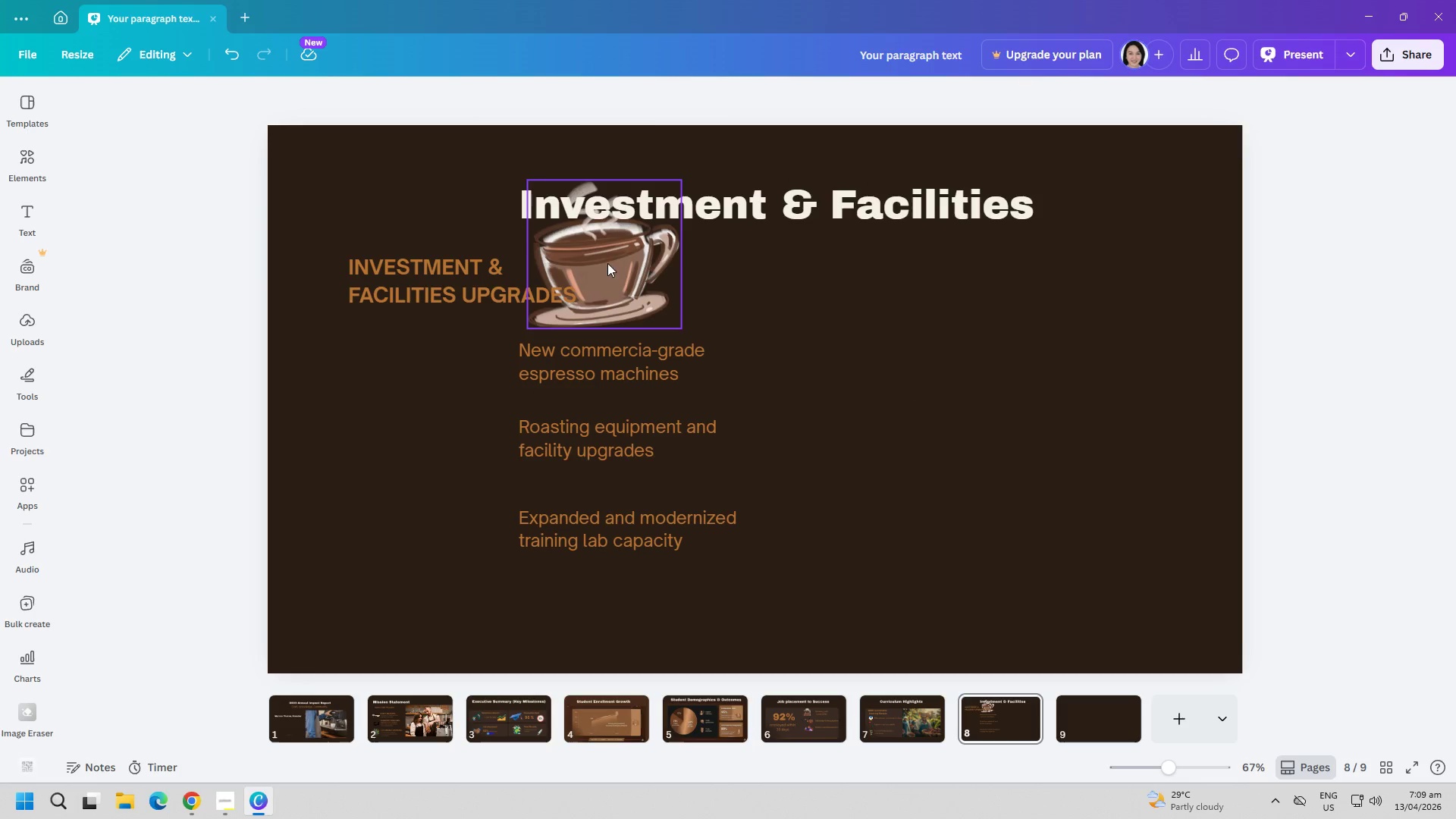 
left_click_drag(start_coordinate=[601, 261], to_coordinate=[799, 588])
 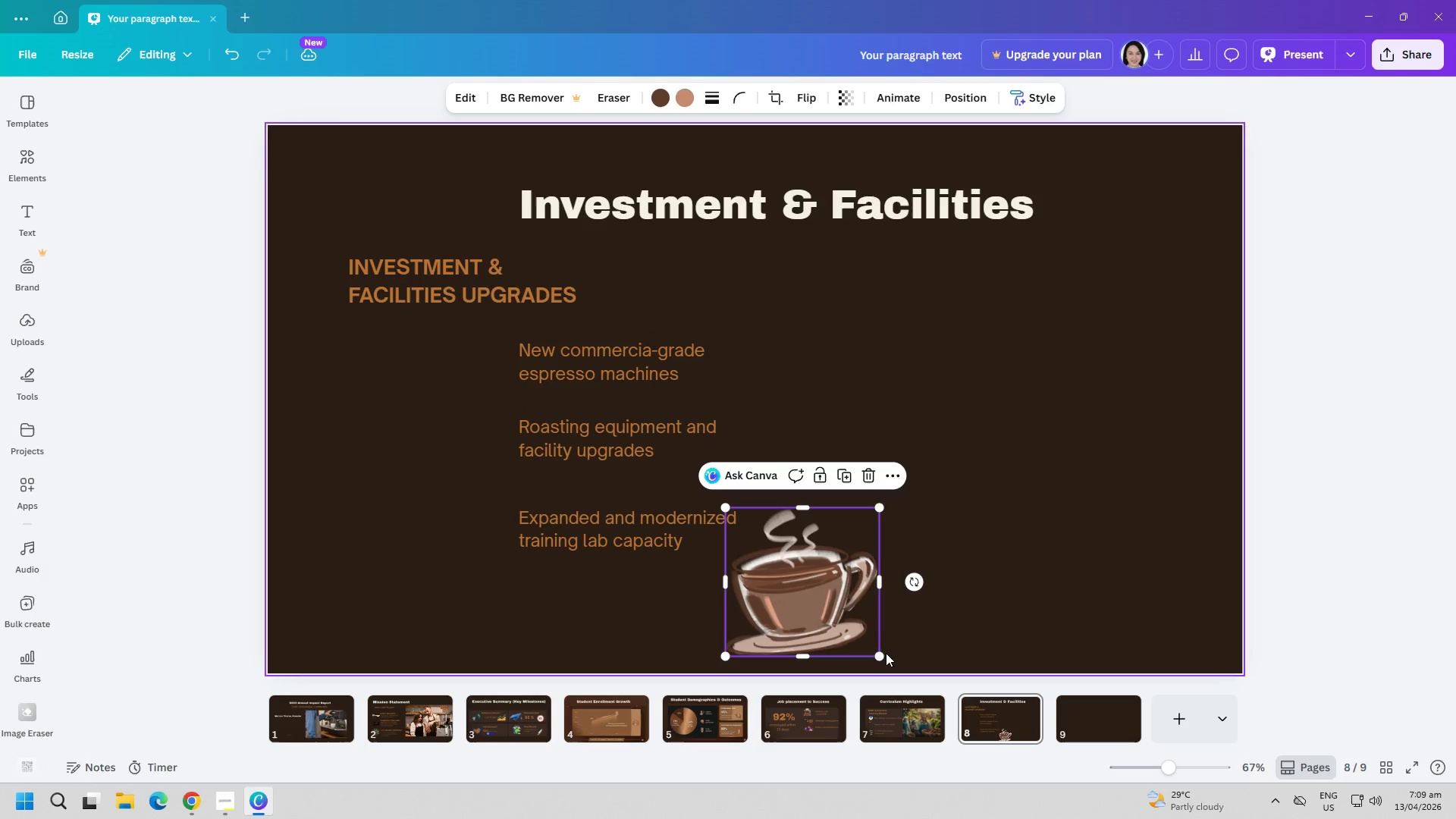 
left_click_drag(start_coordinate=[879, 654], to_coordinate=[848, 598])
 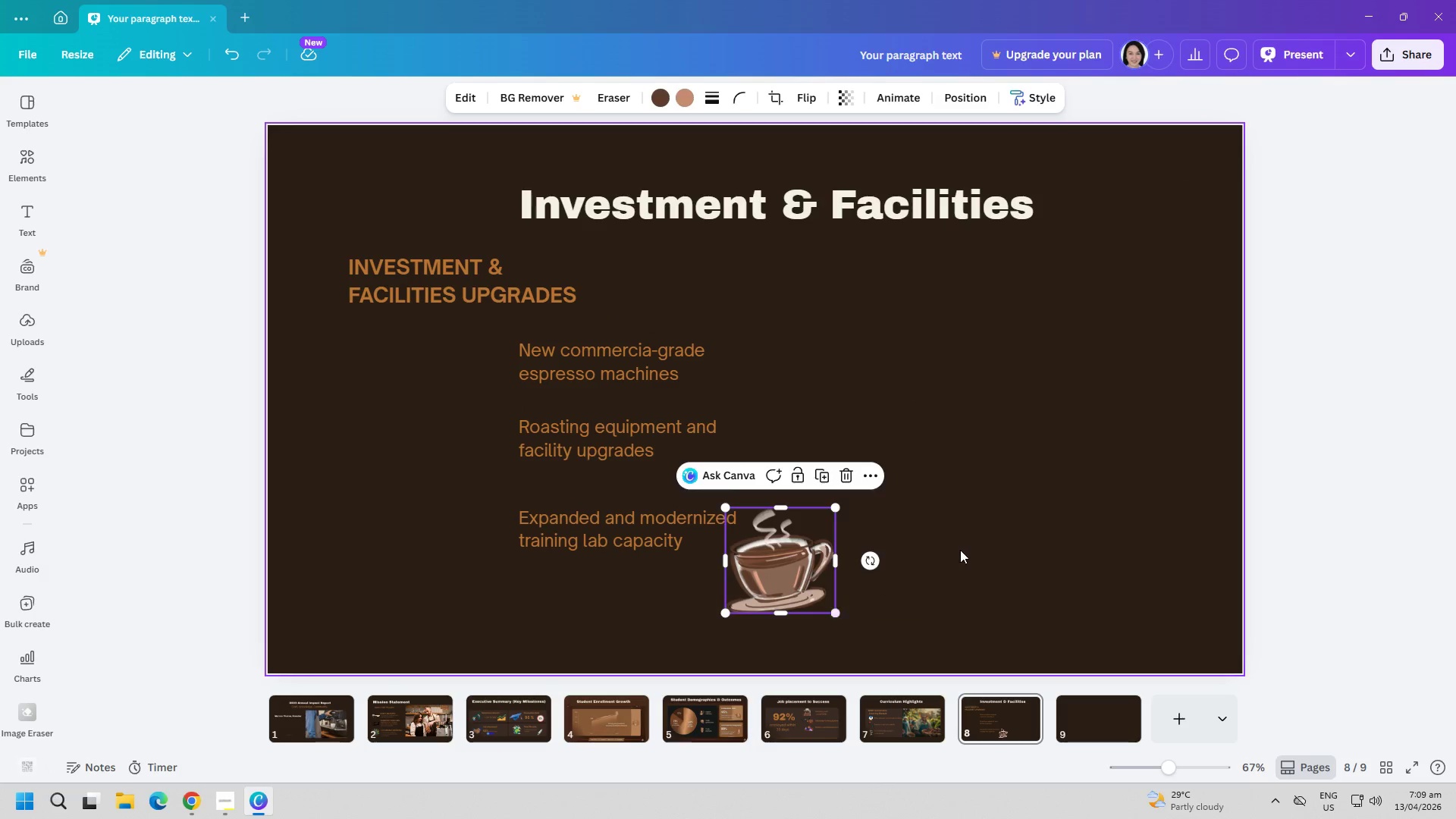 
left_click([962, 550])
 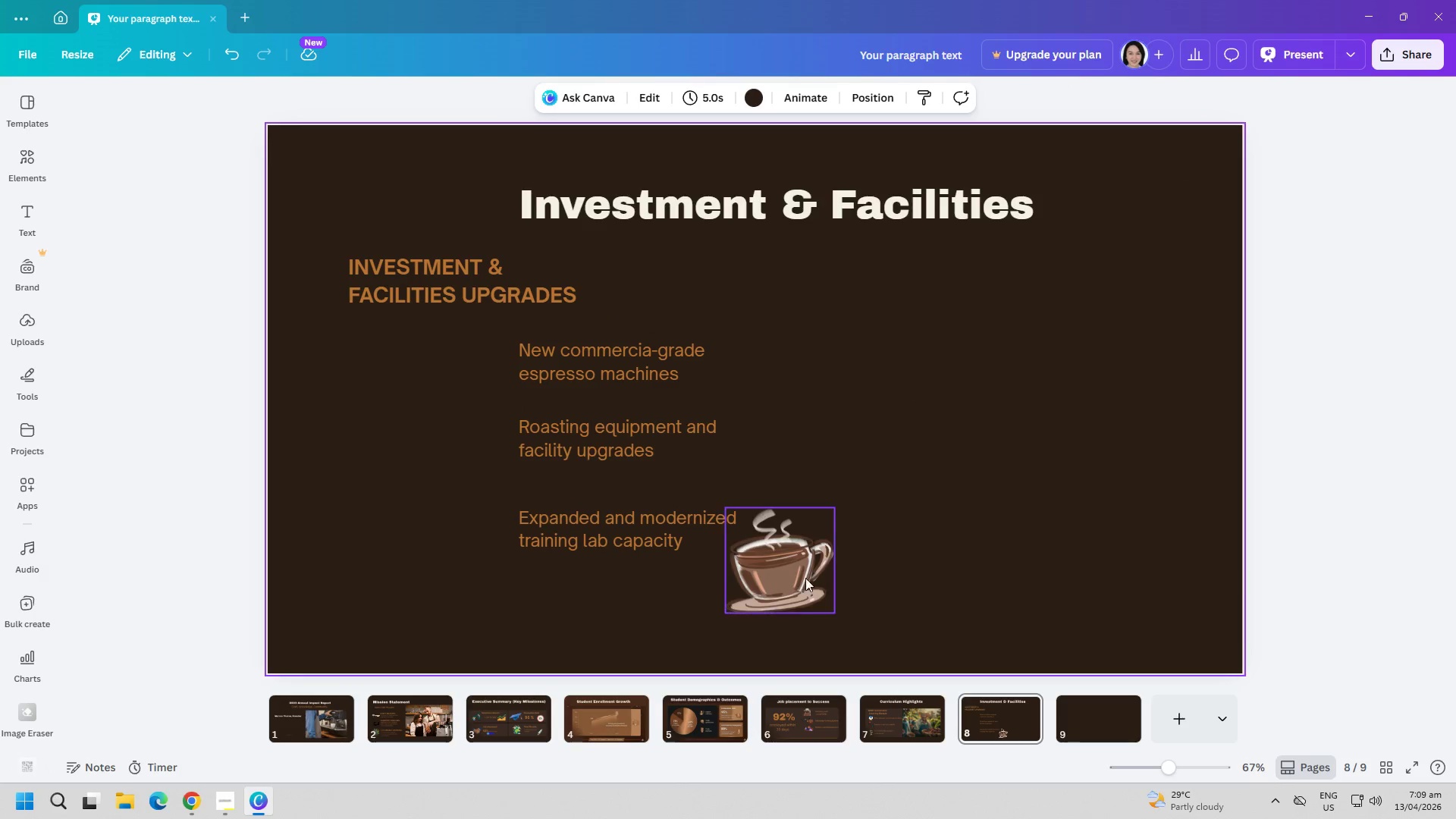 
left_click_drag(start_coordinate=[785, 575], to_coordinate=[795, 585])
 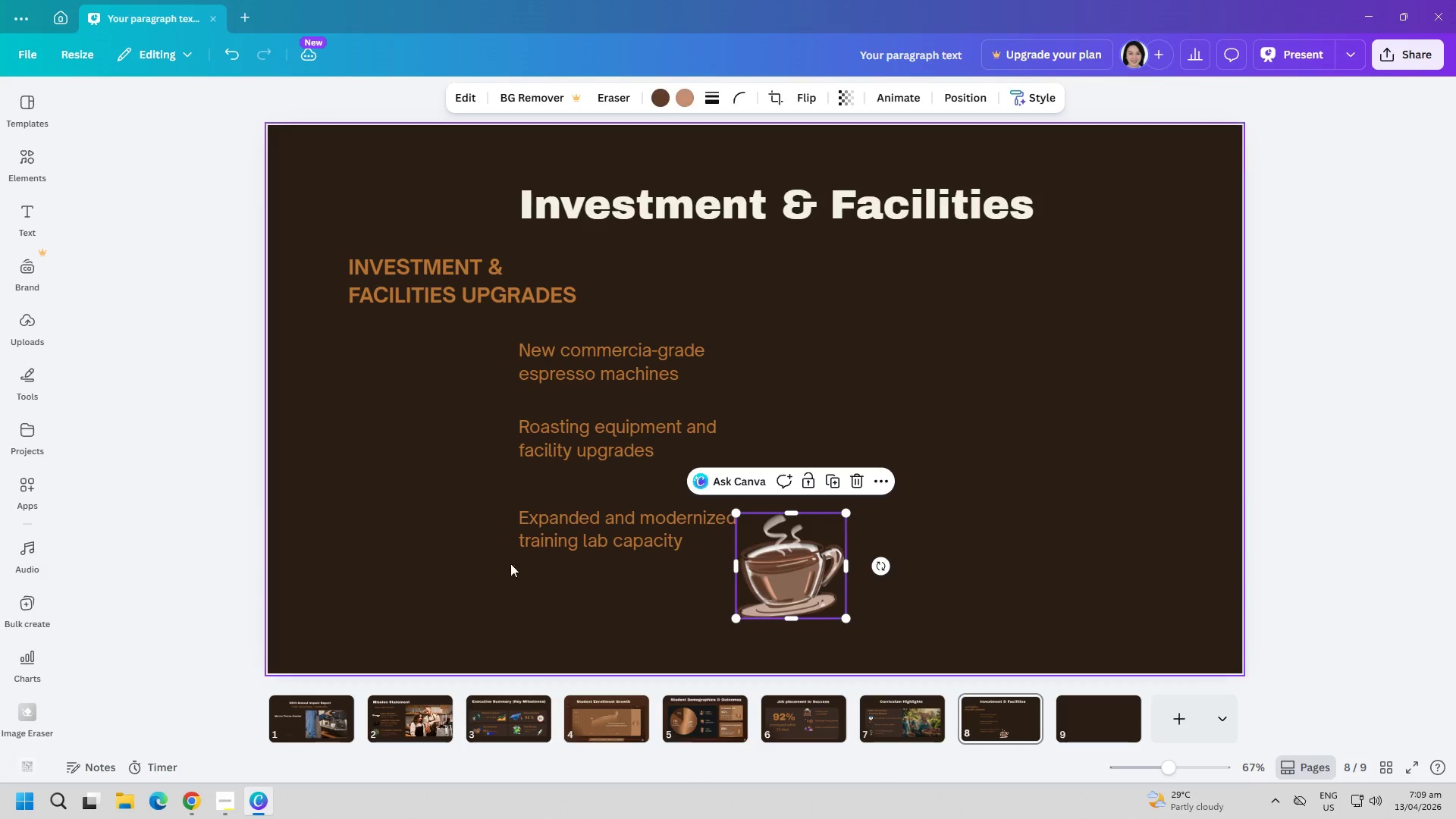 
left_click([469, 554])
 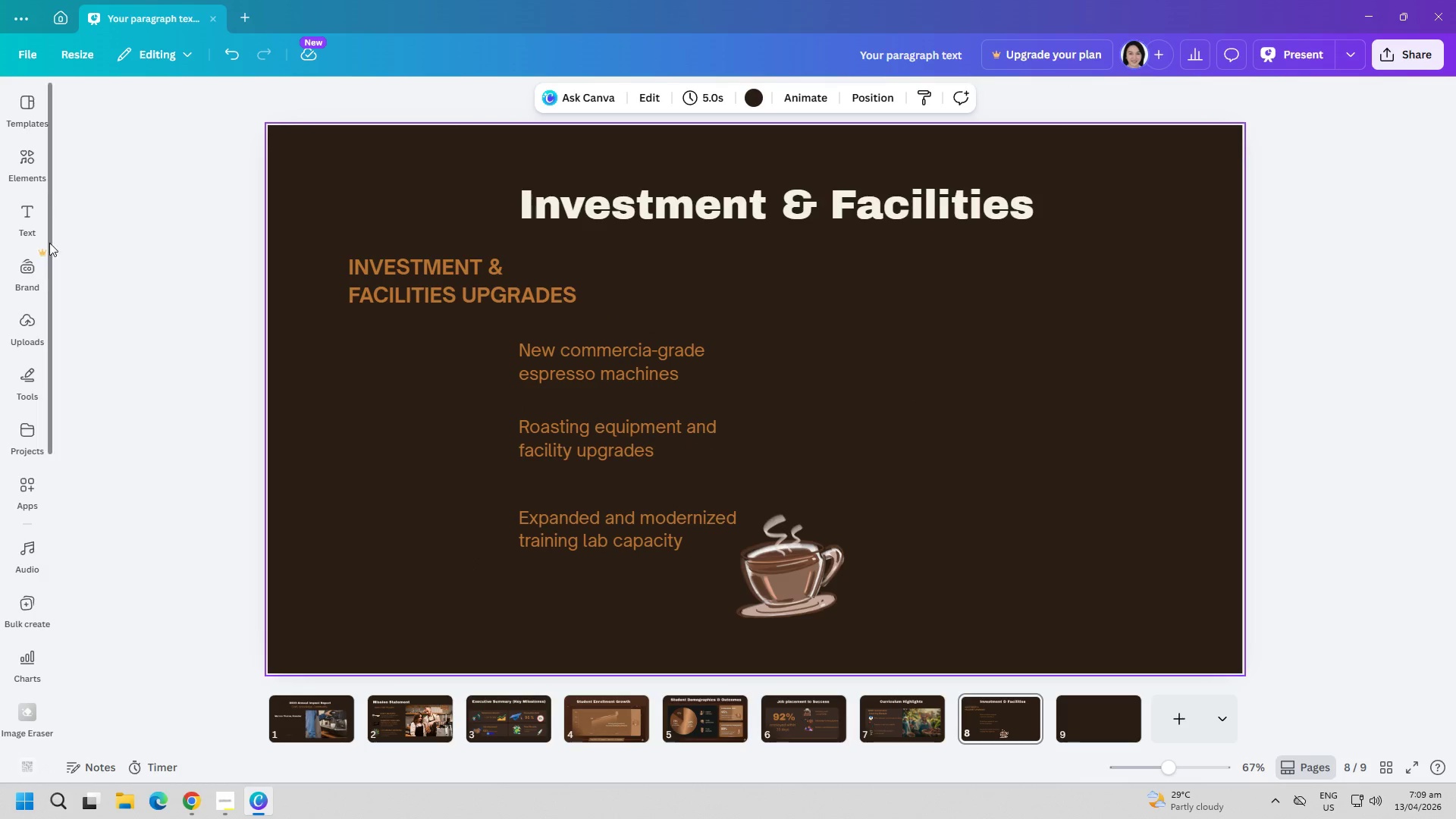 
left_click([29, 222])
 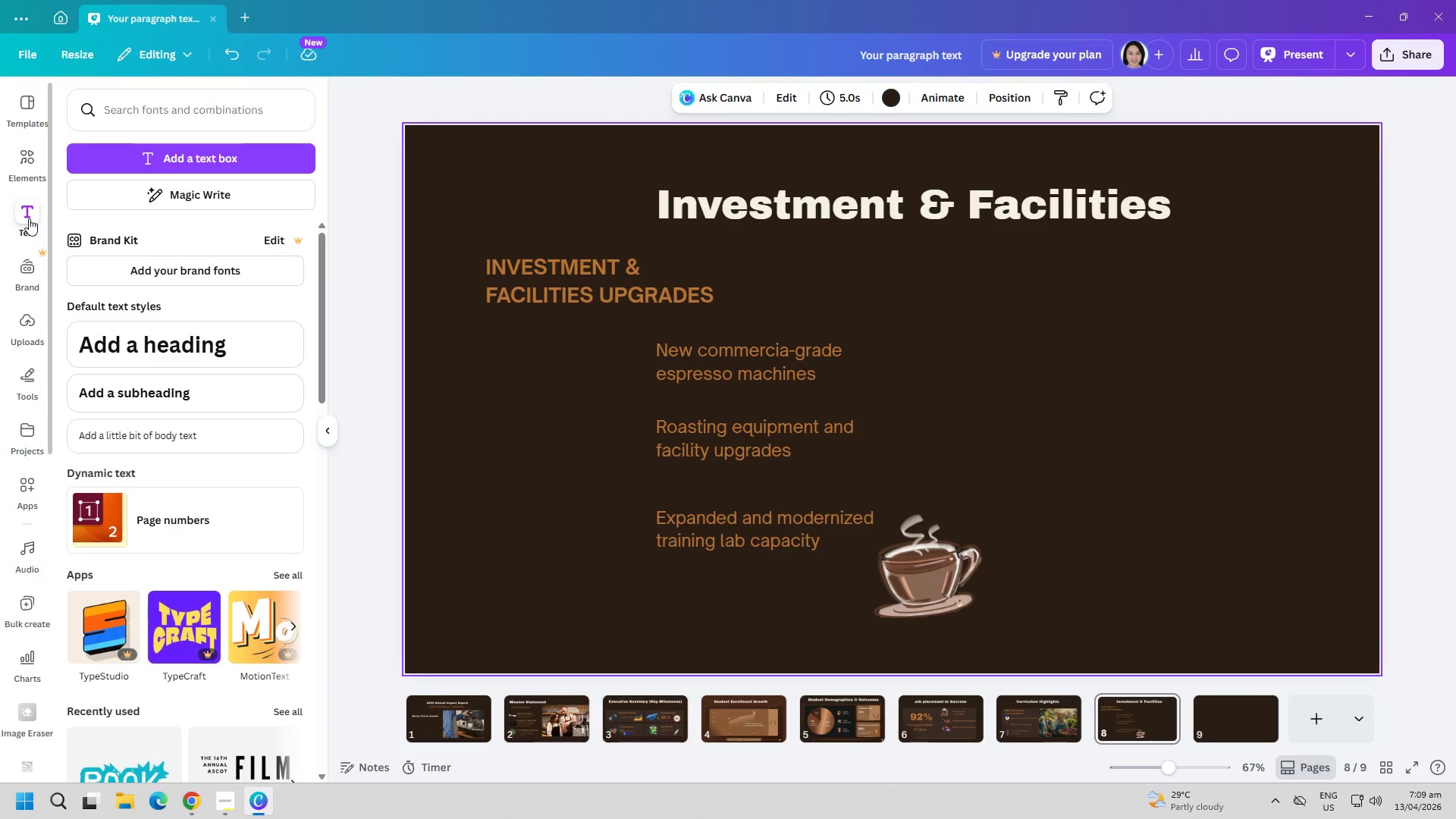 
key(Alt+AltLeft)
 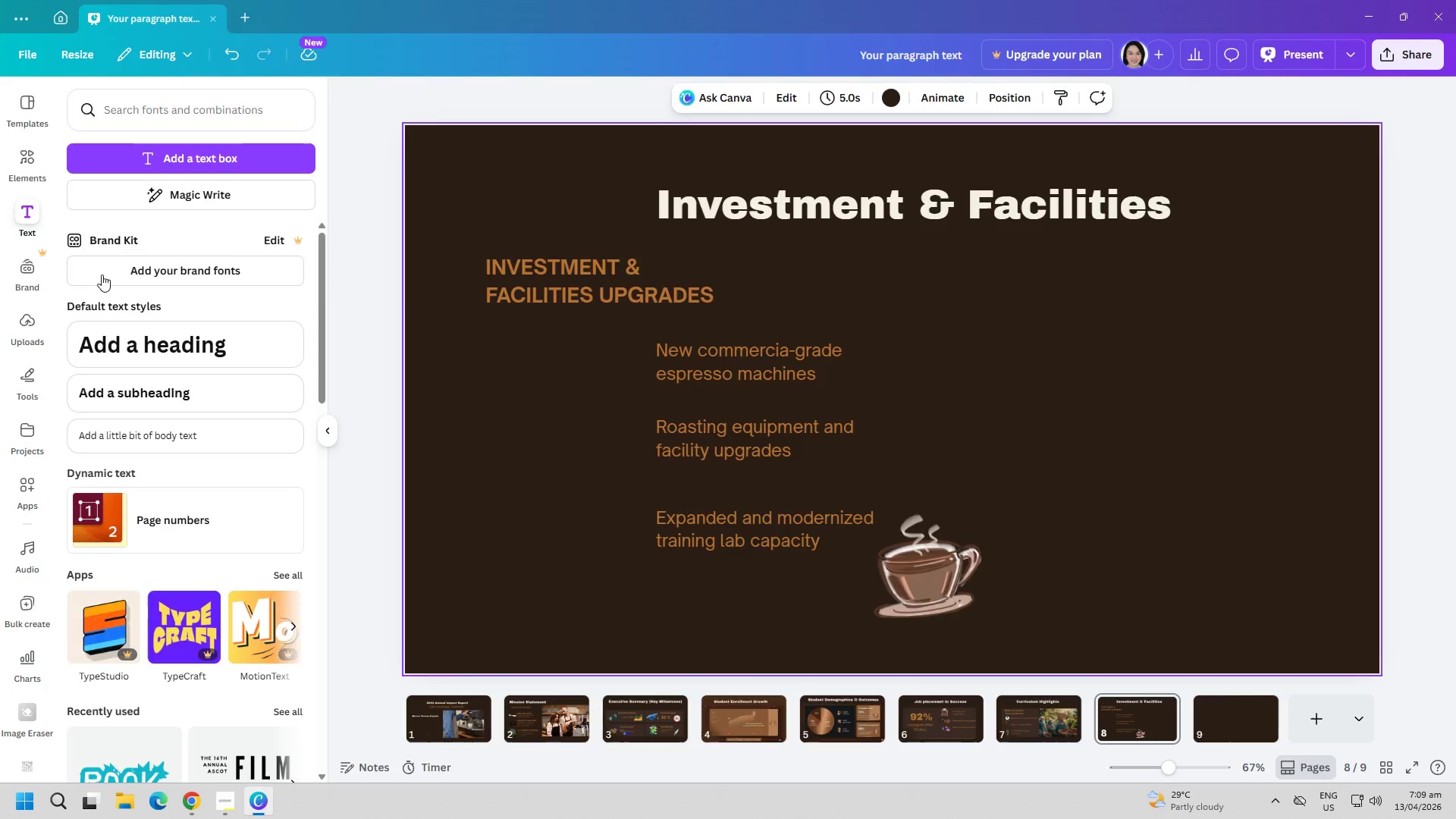 
key(Alt+Tab)